 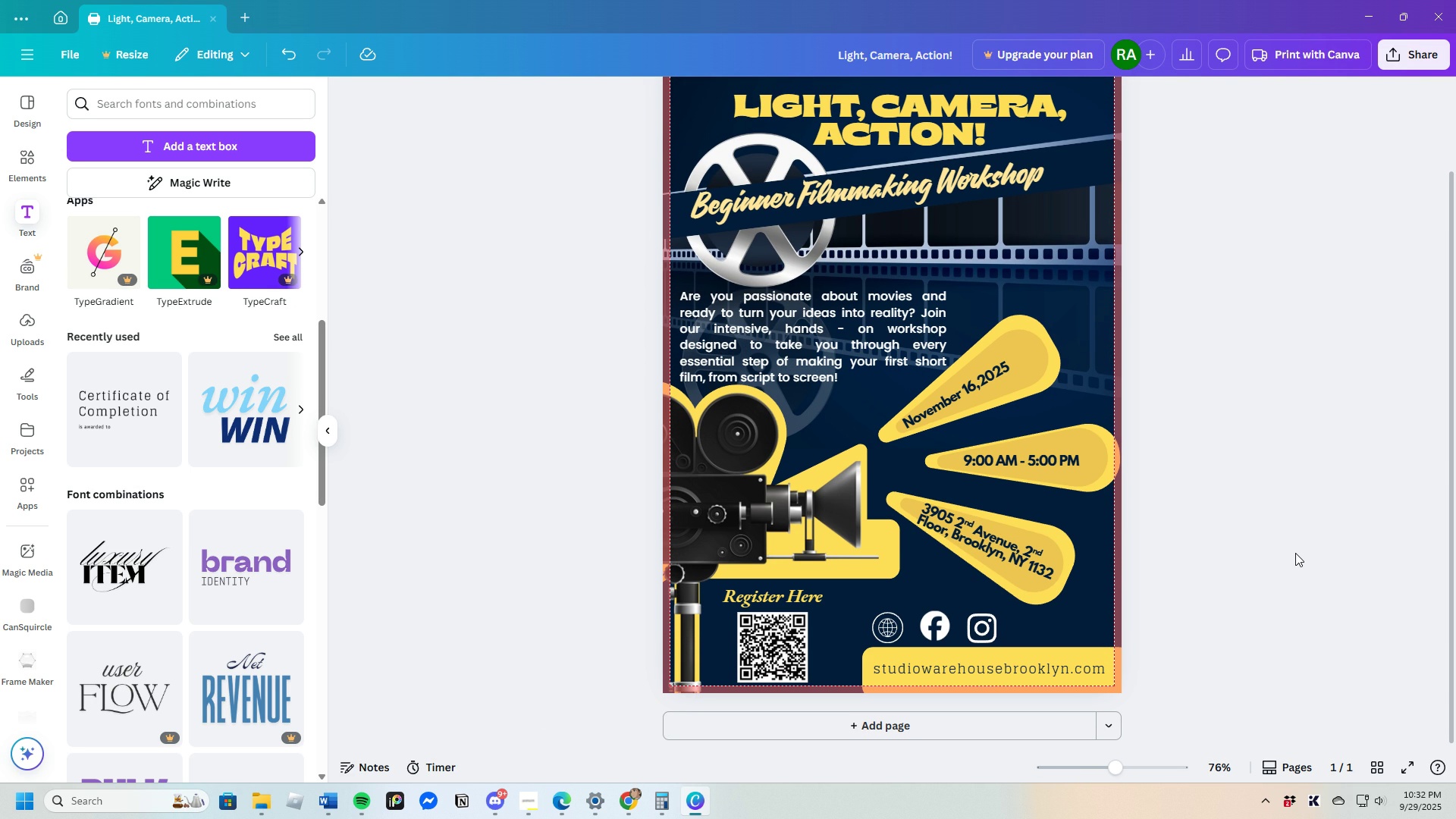 
left_click([149, 136])
 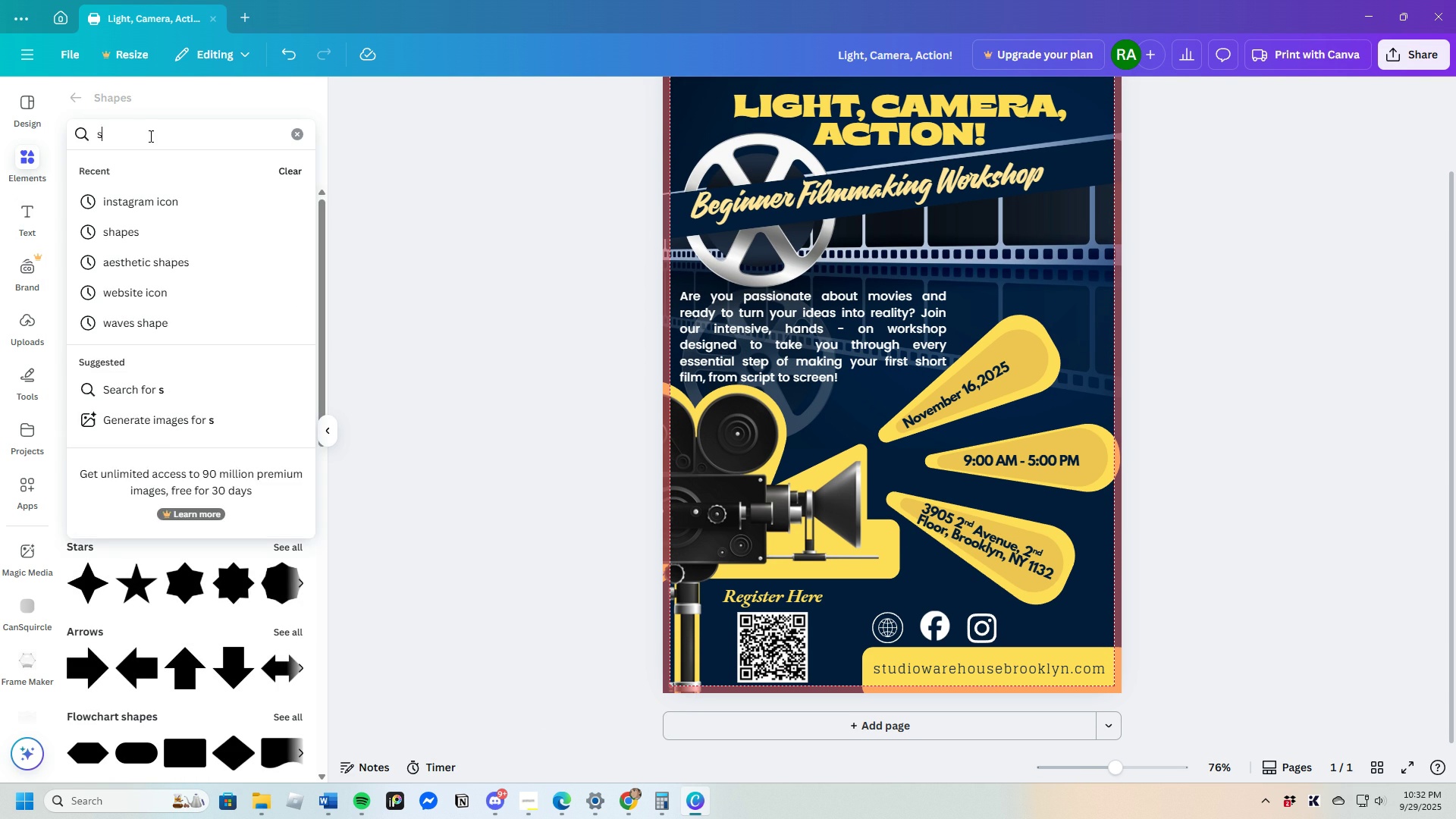 
type(shadow)
 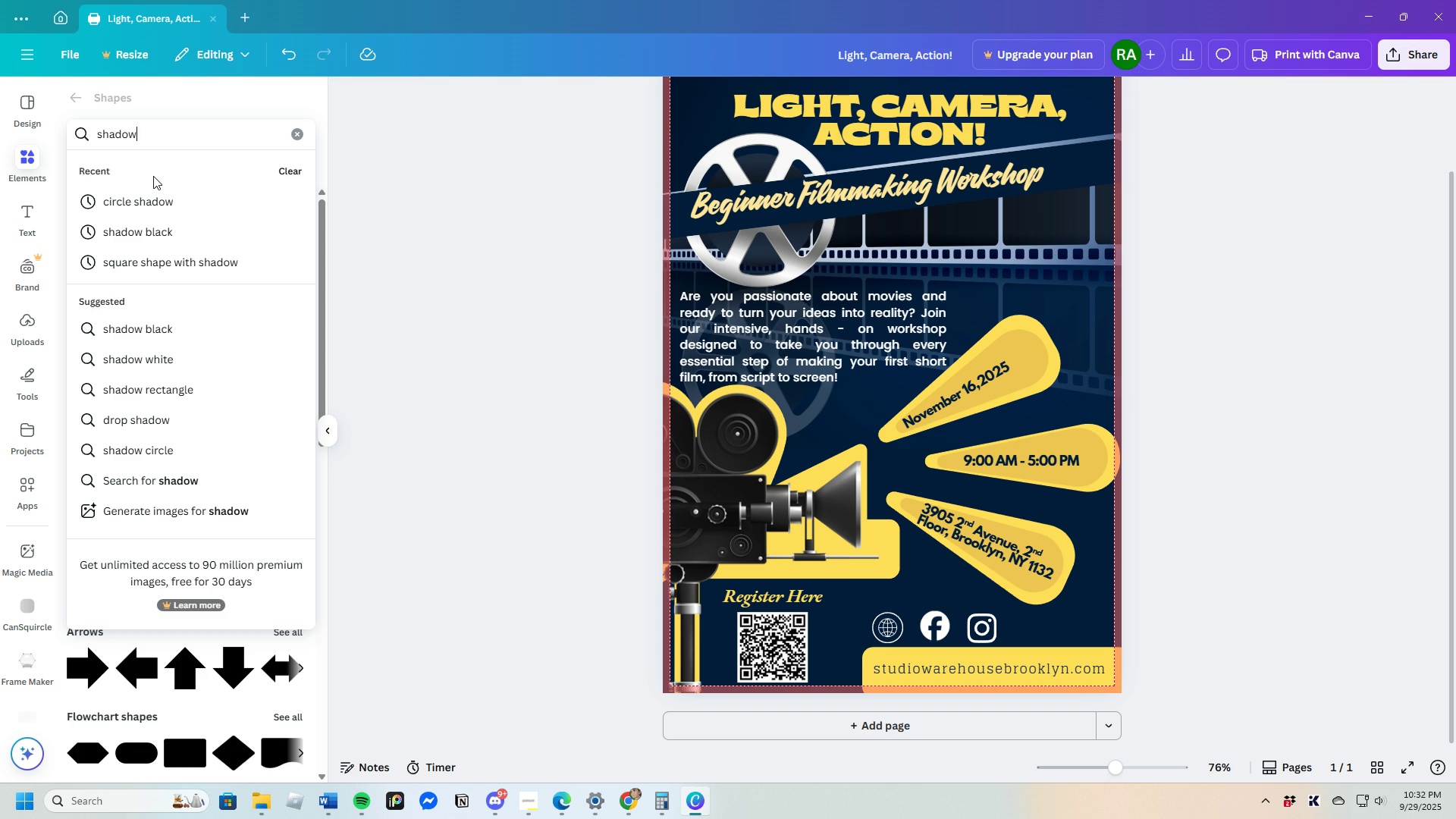 
key(Enter)
 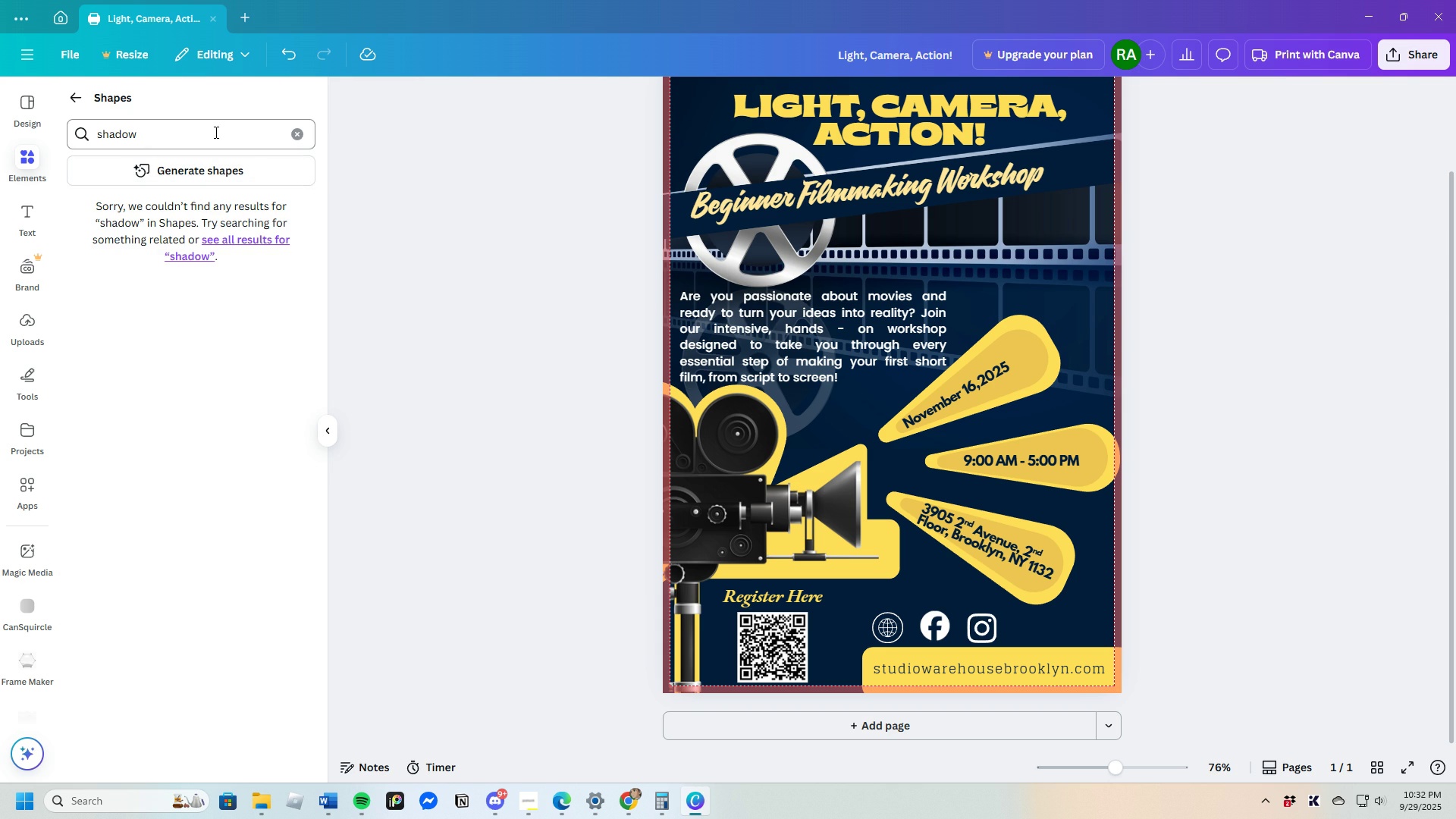 
left_click([215, 126])
 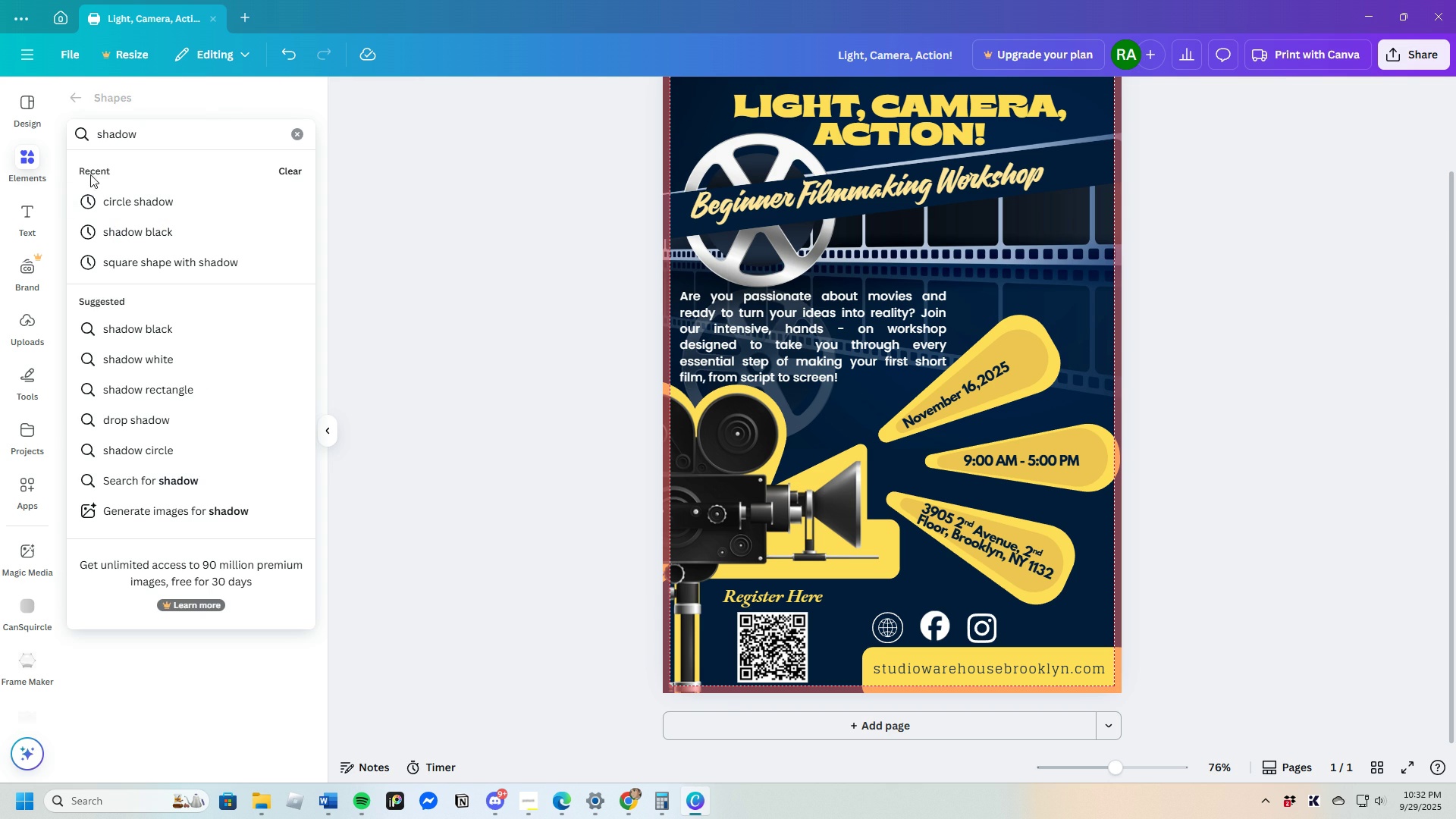 
left_click([30, 170])
 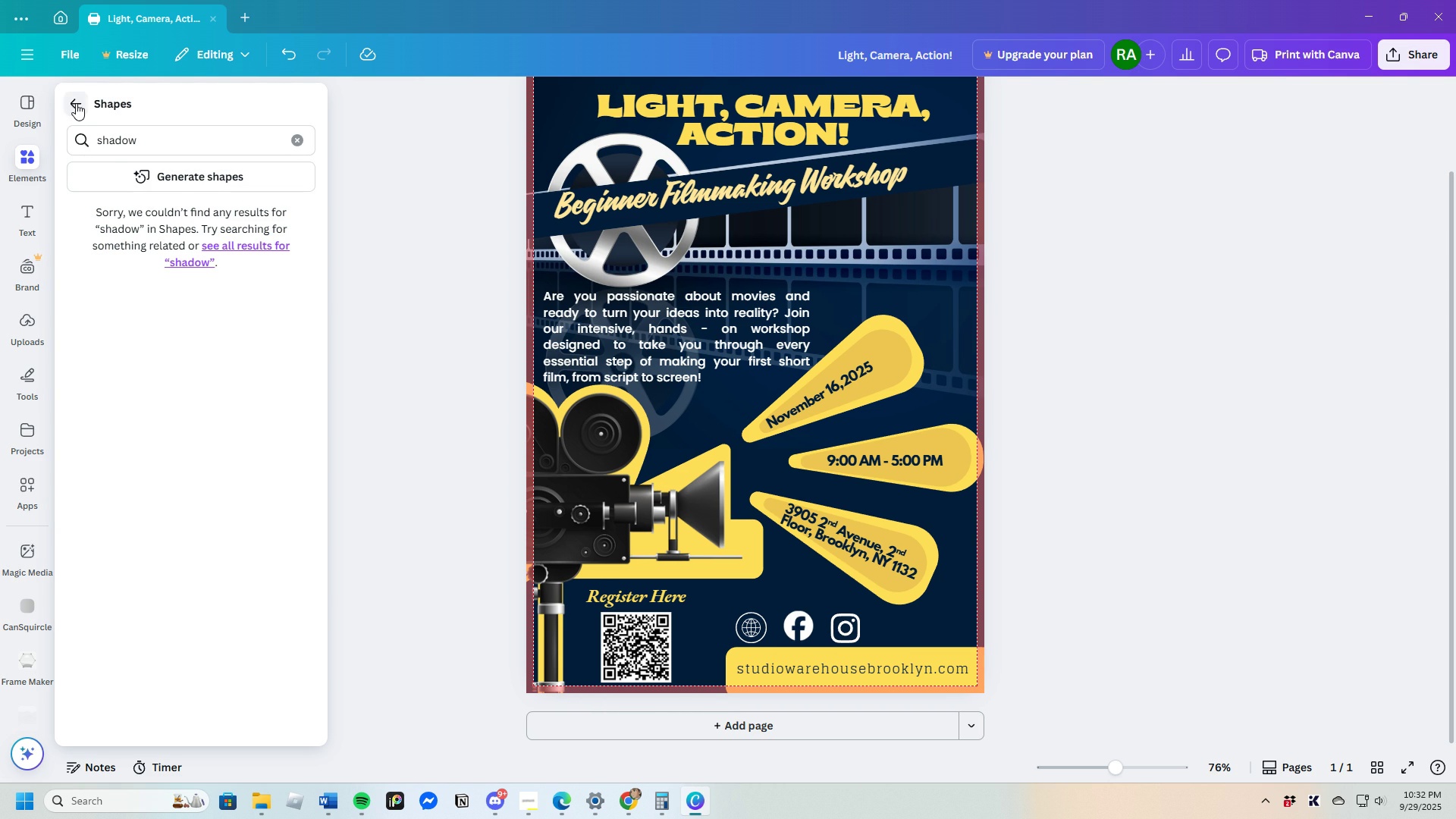 
left_click([174, 142])
 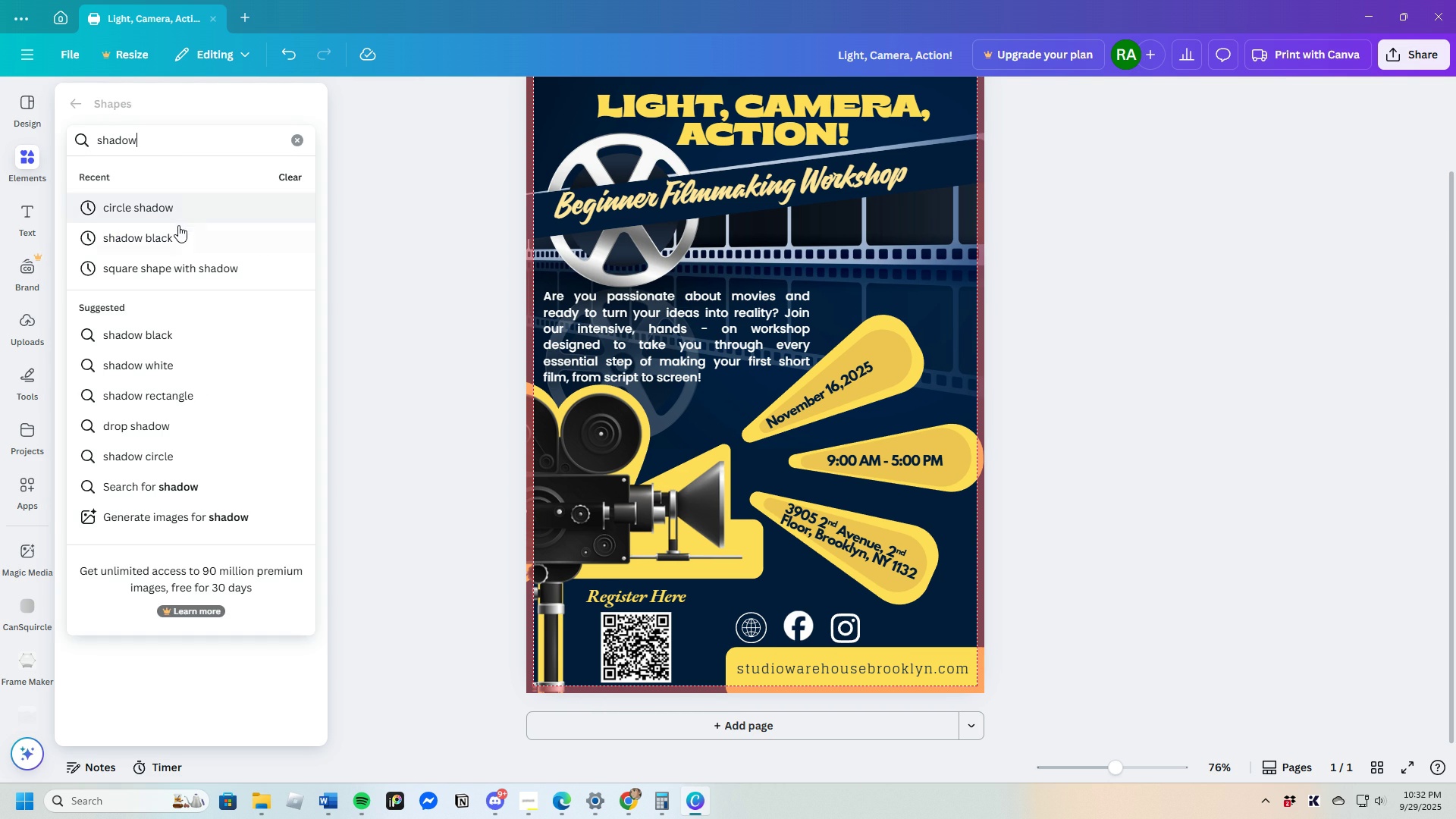 
left_click([176, 231])
 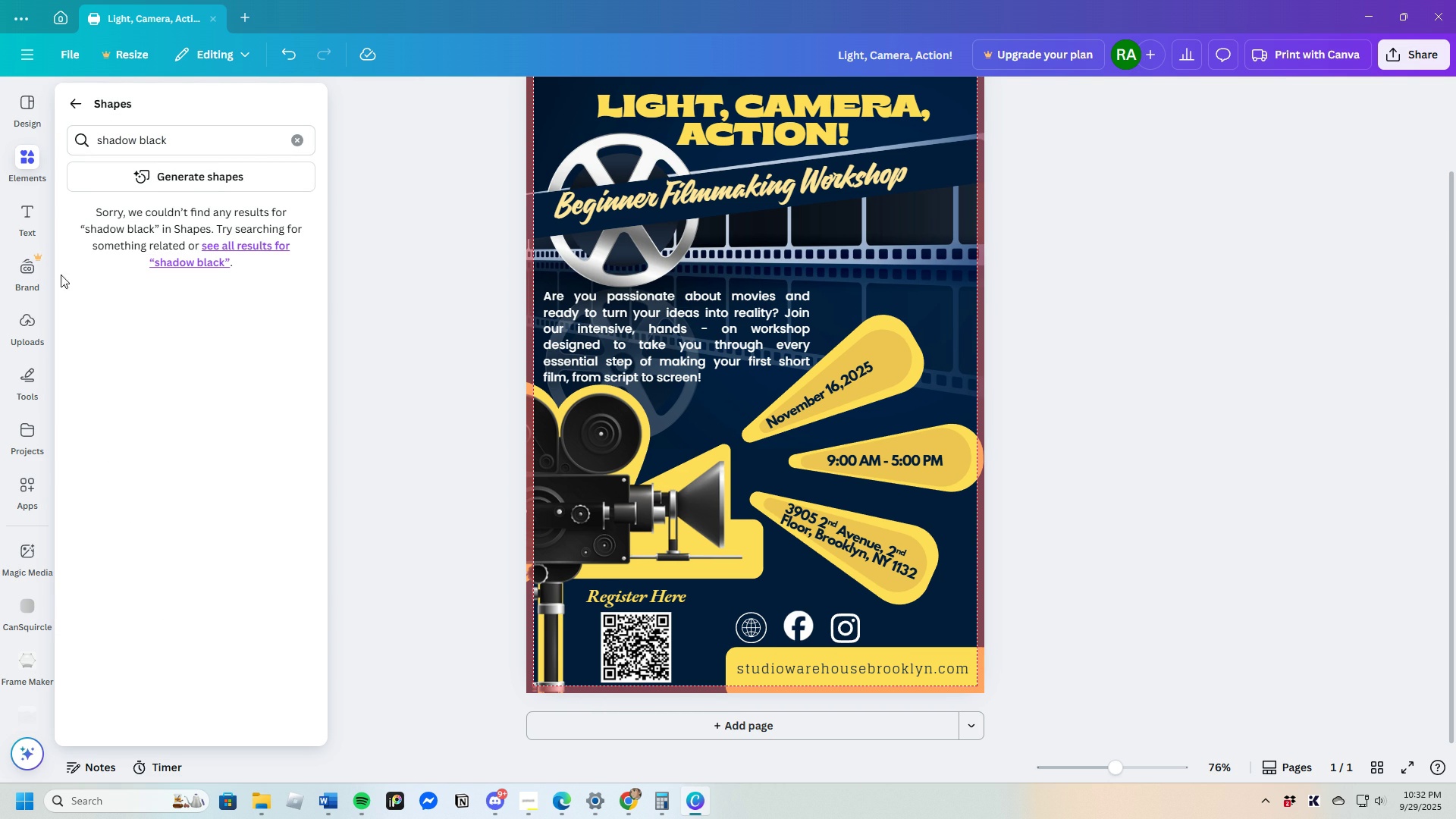 
wait(5.13)
 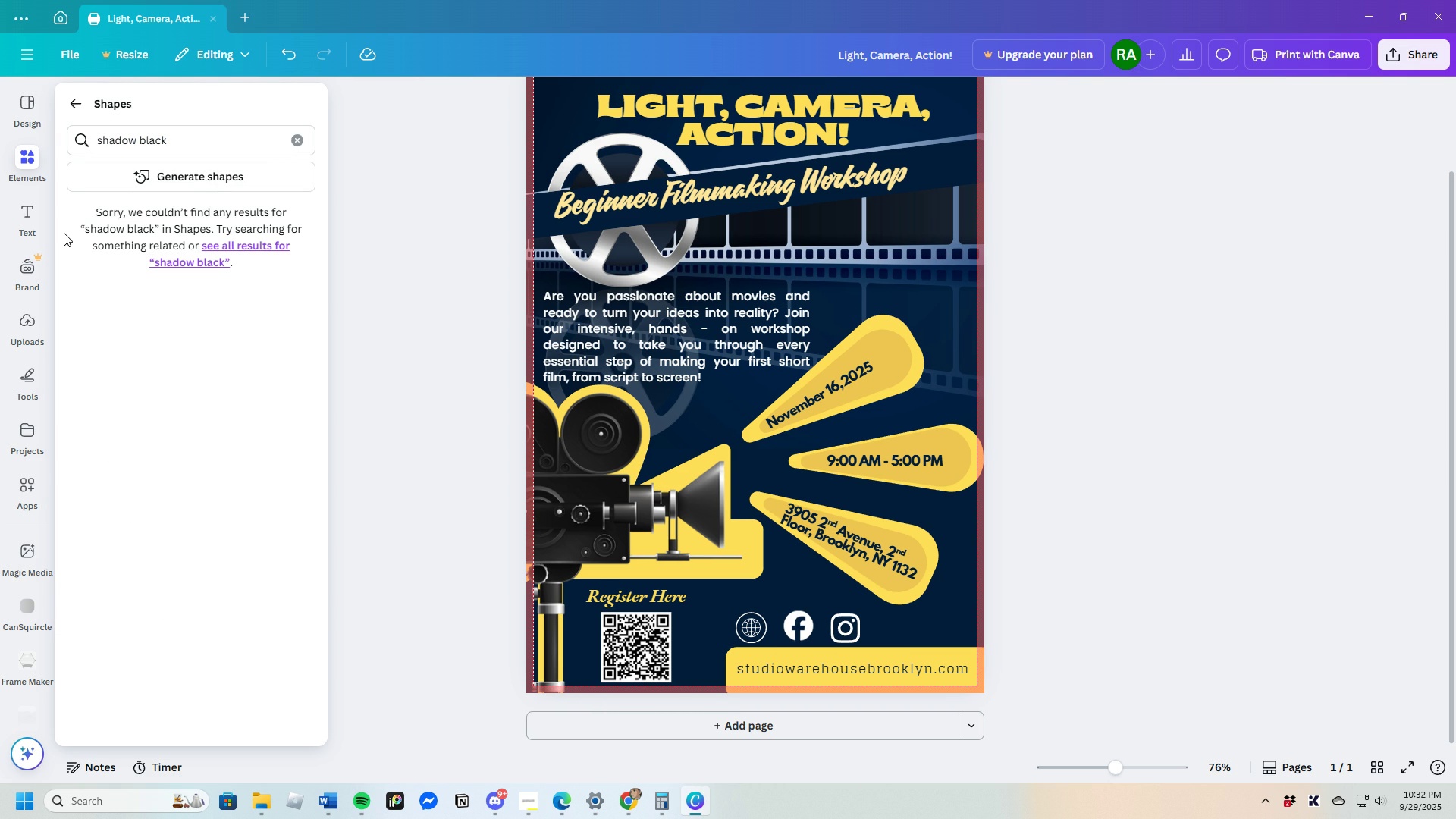 
left_click([26, 167])
 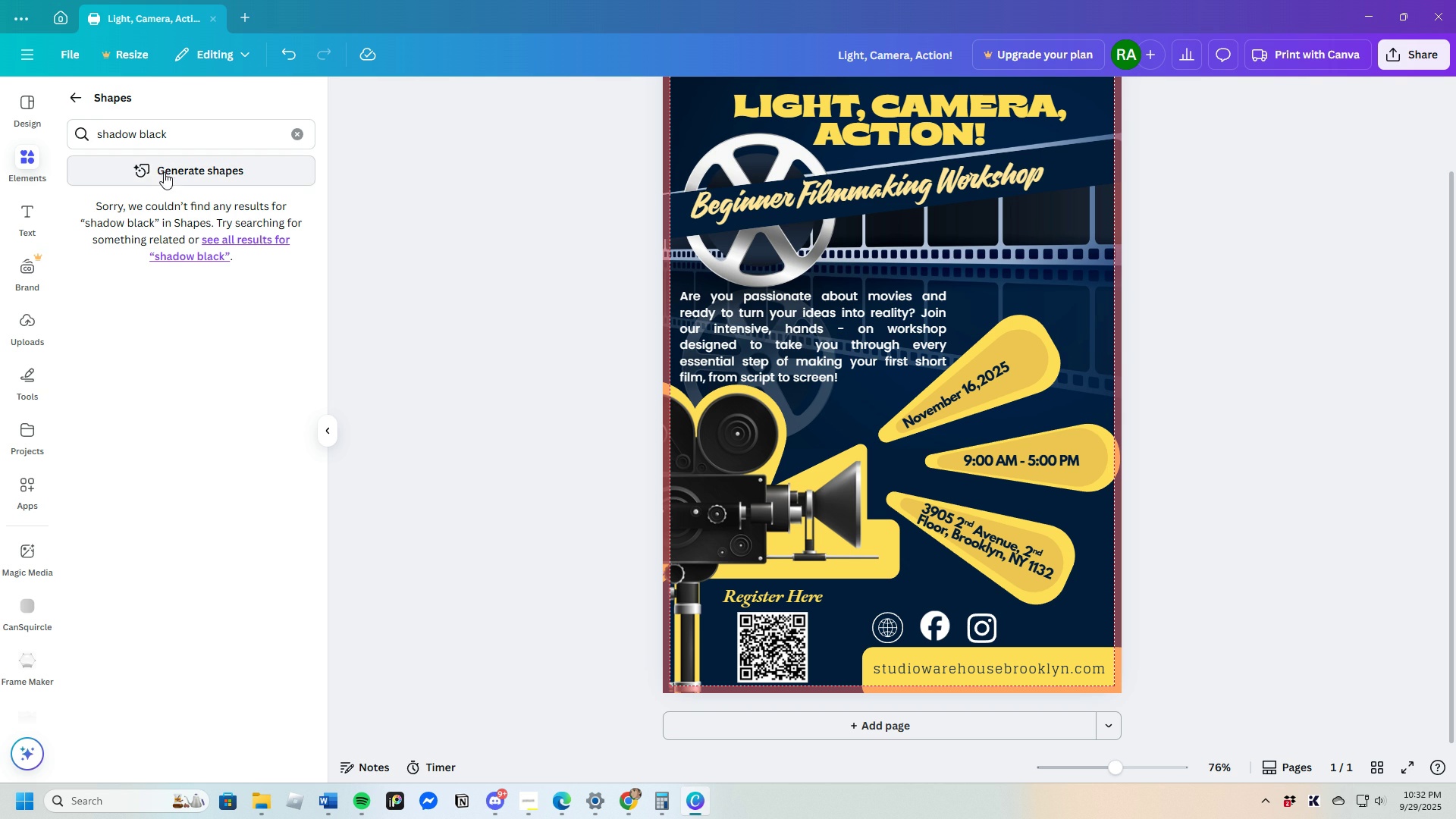 
left_click([165, 172])
 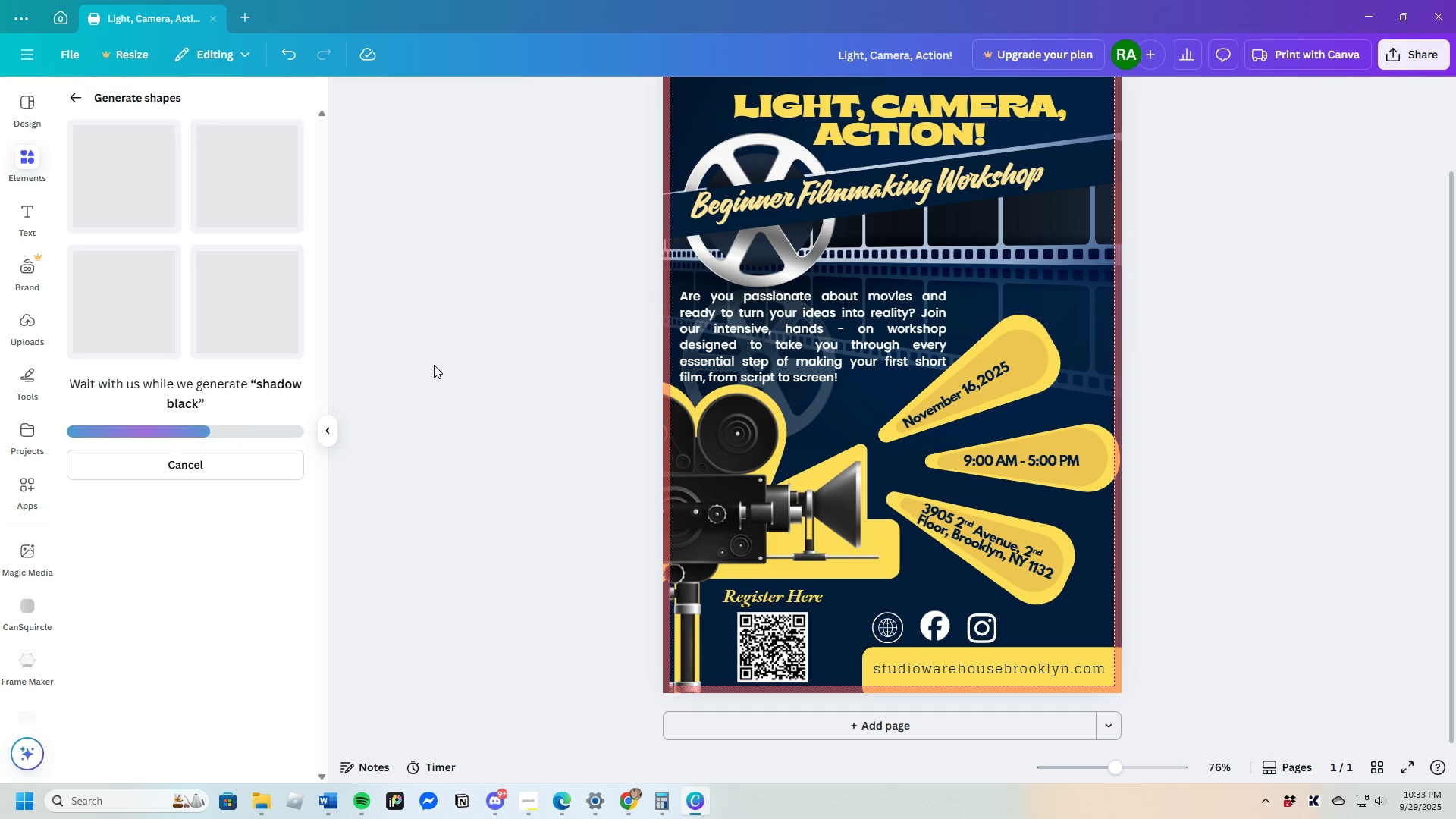 
wait(16.28)
 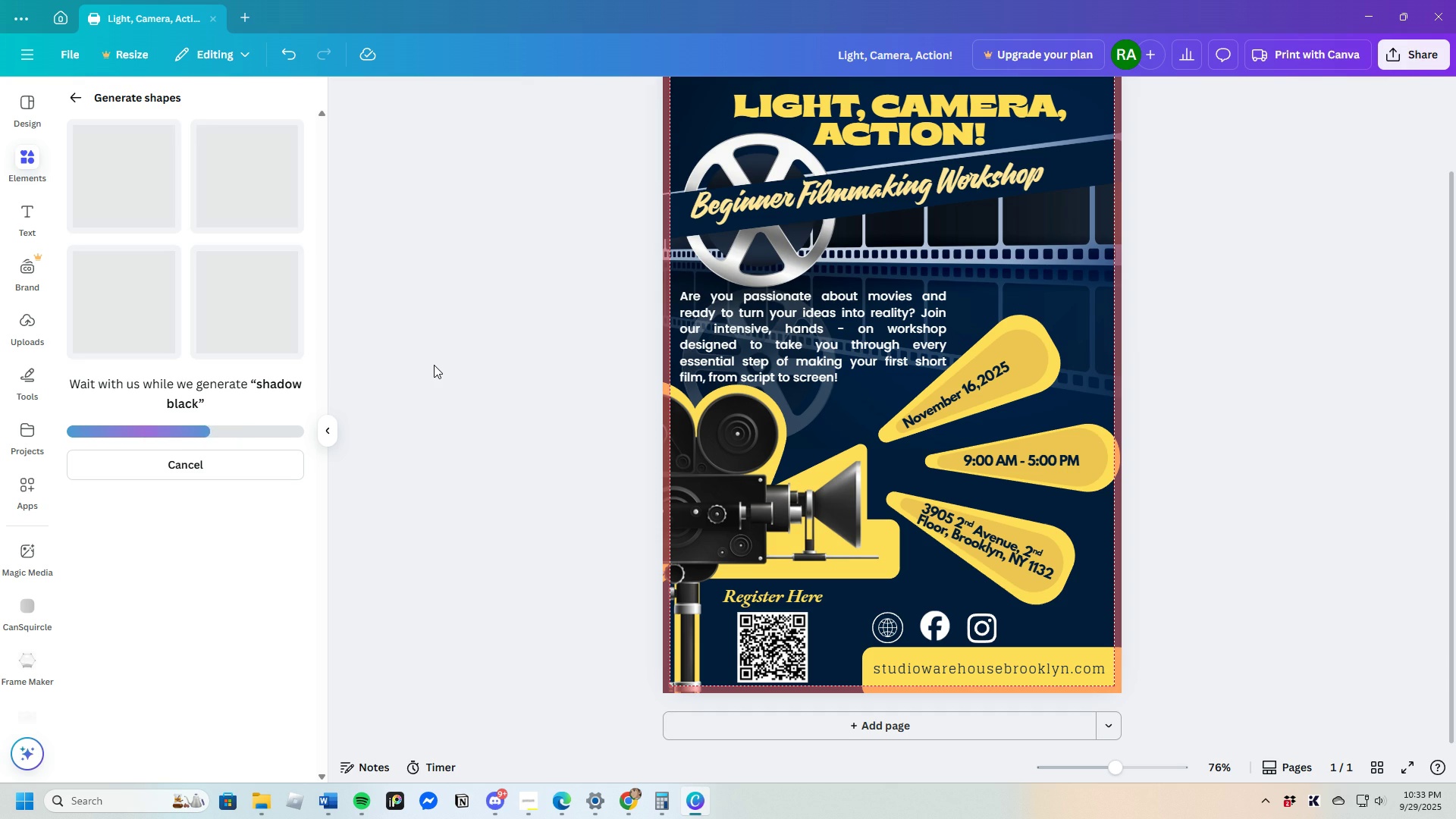 
left_click([24, 122])
 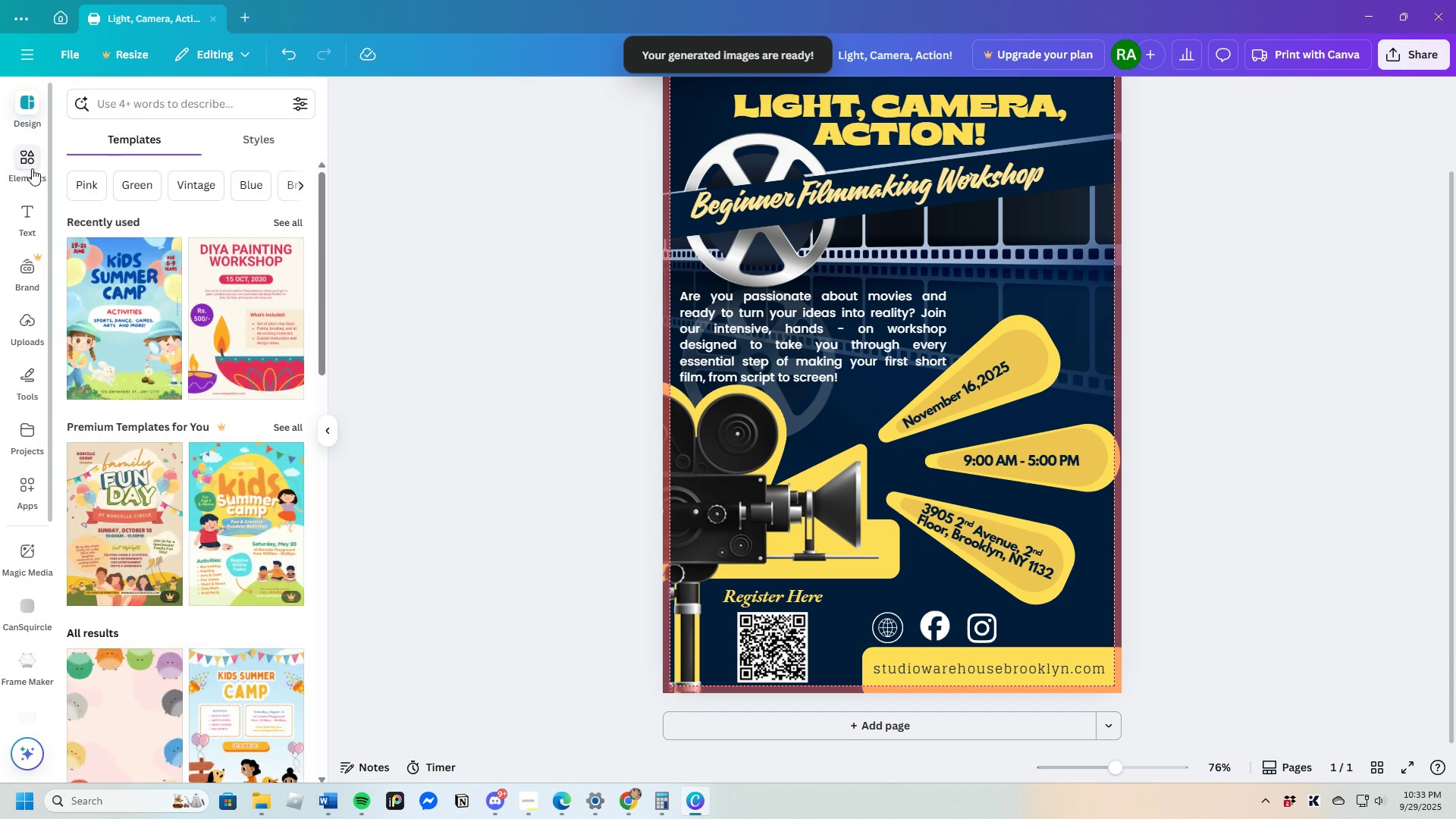 
left_click([32, 168])
 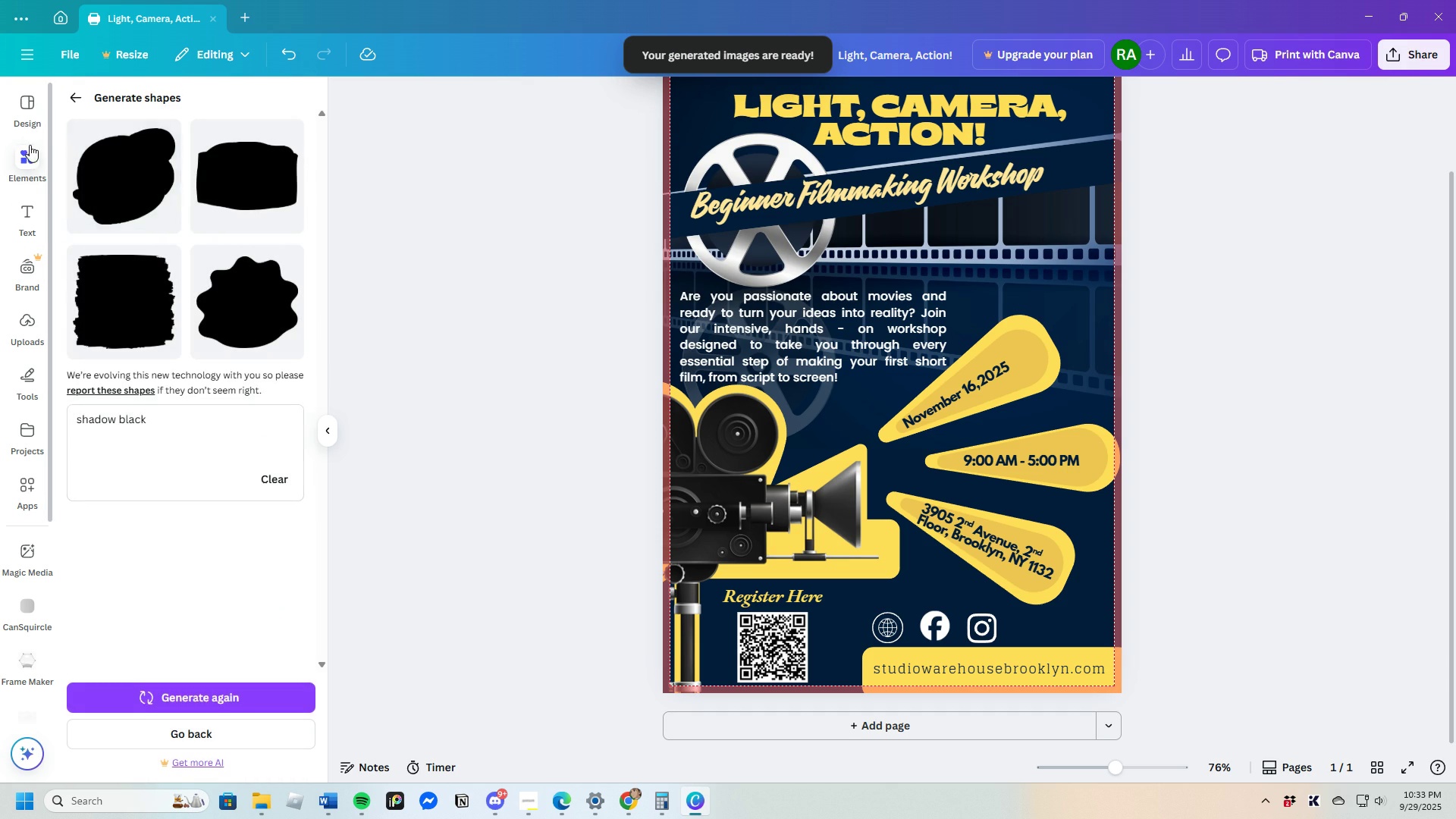 
left_click([21, 118])
 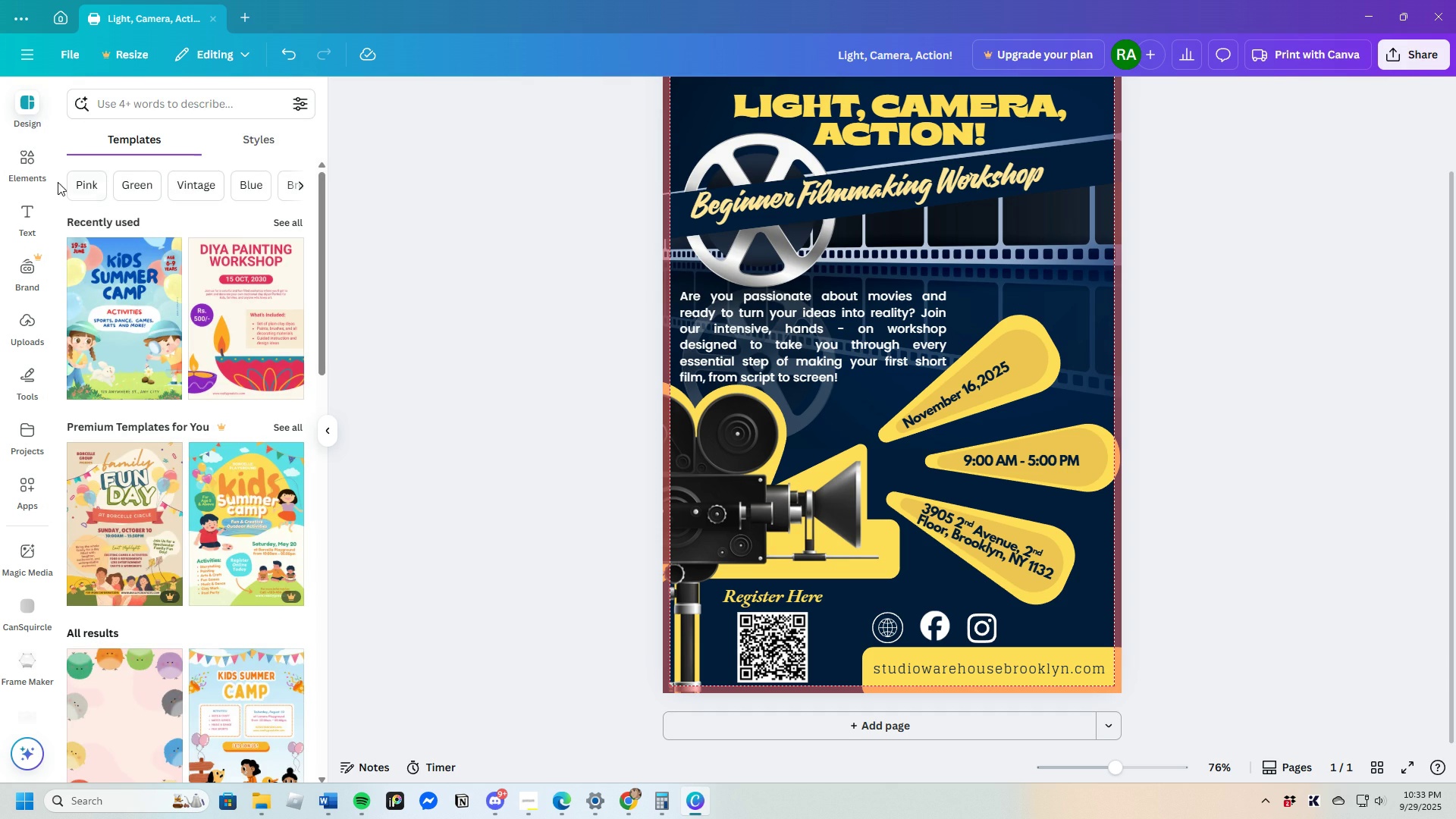 
left_click([15, 175])
 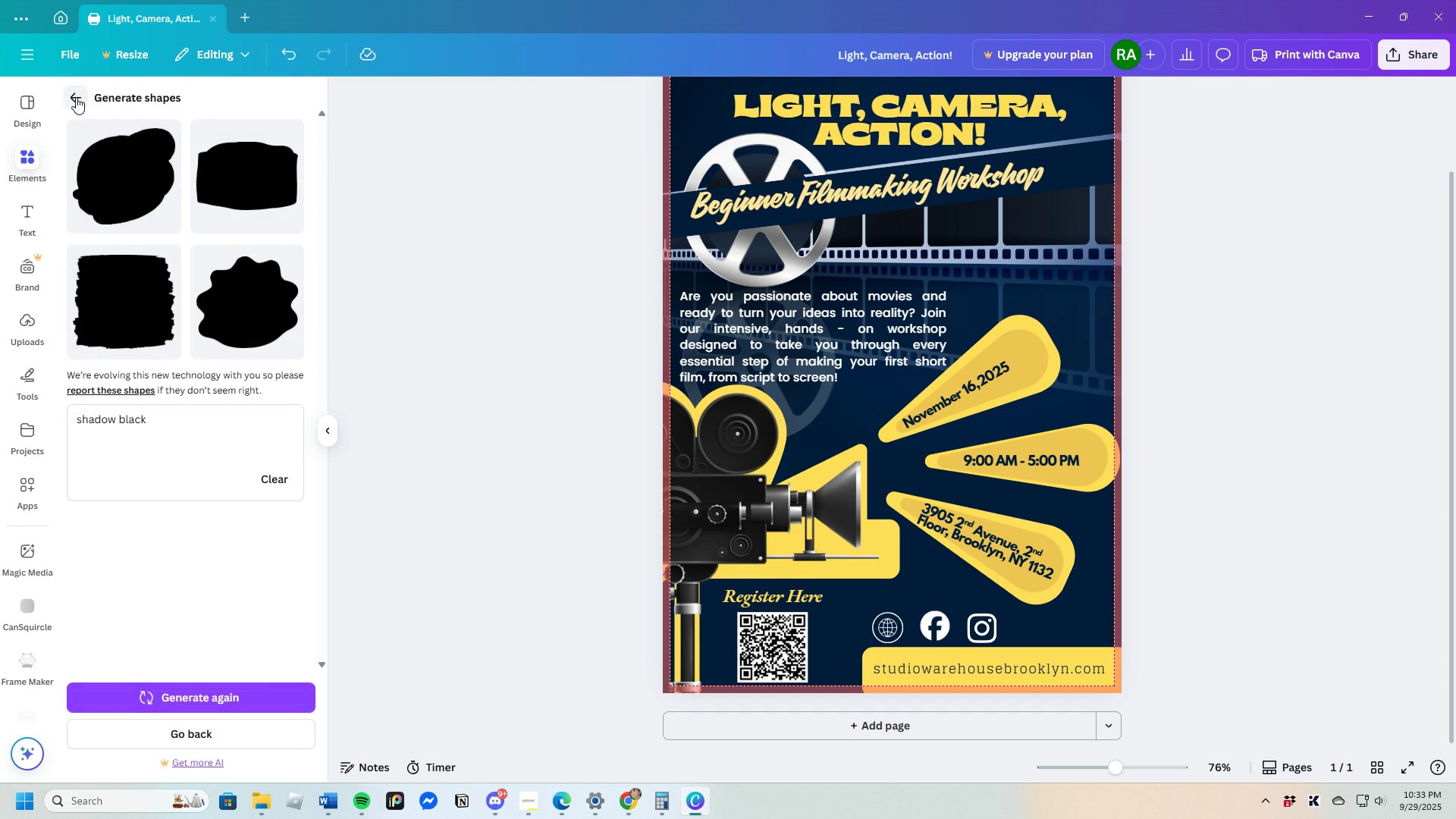 
left_click([79, 96])
 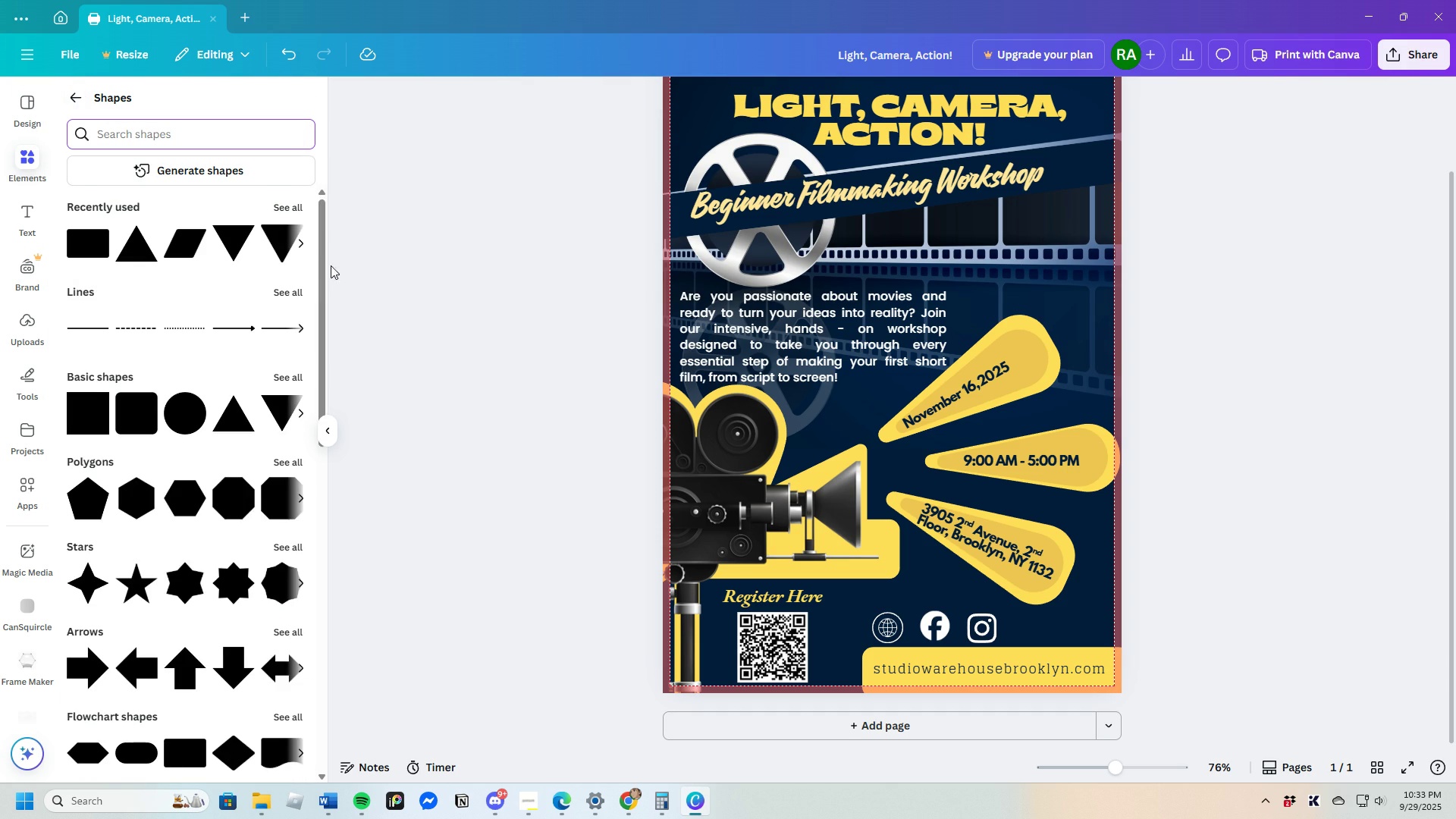 
scroll: coordinate [278, 431], scroll_direction: none, amount: 0.0
 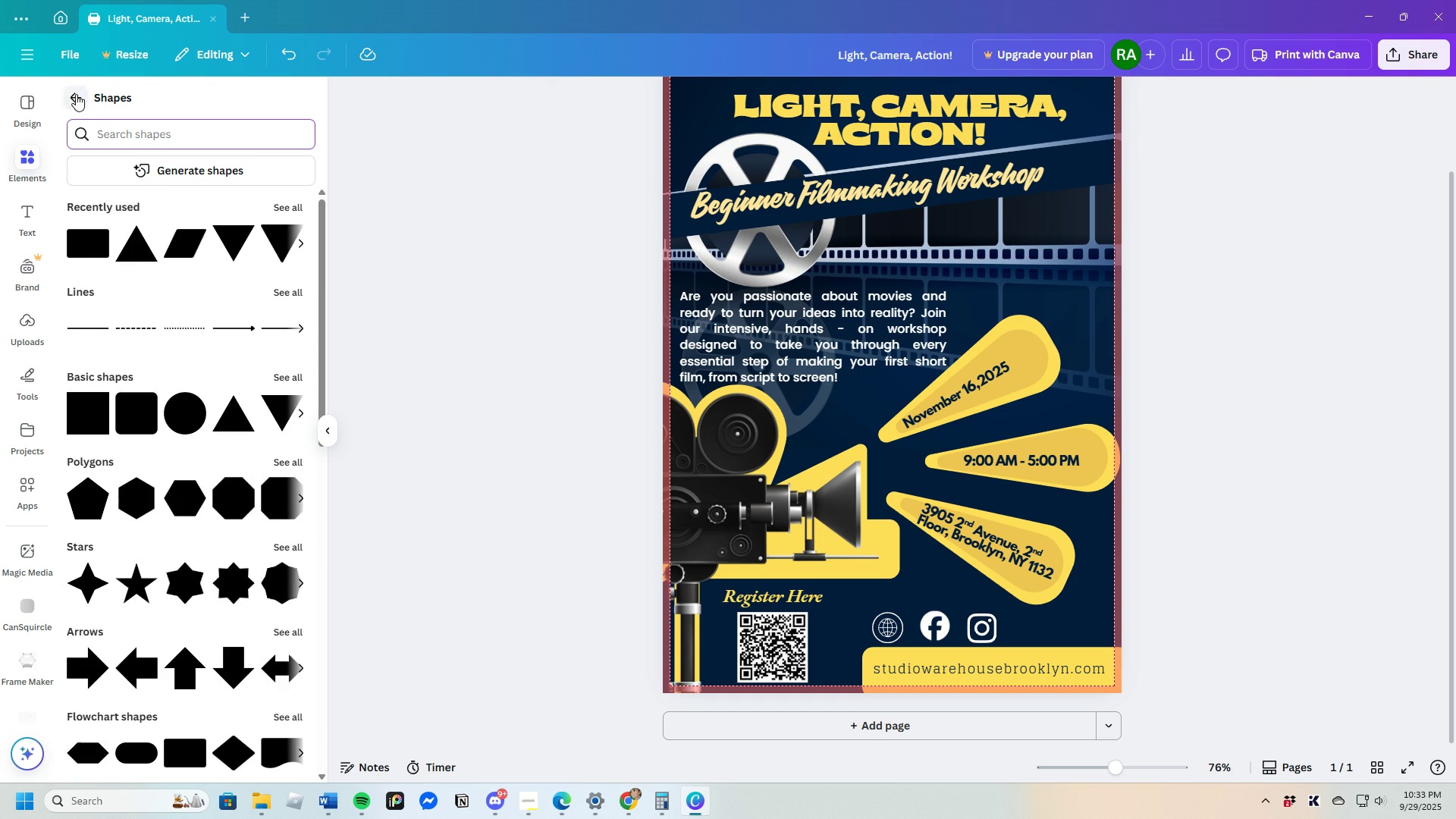 
left_click([76, 94])
 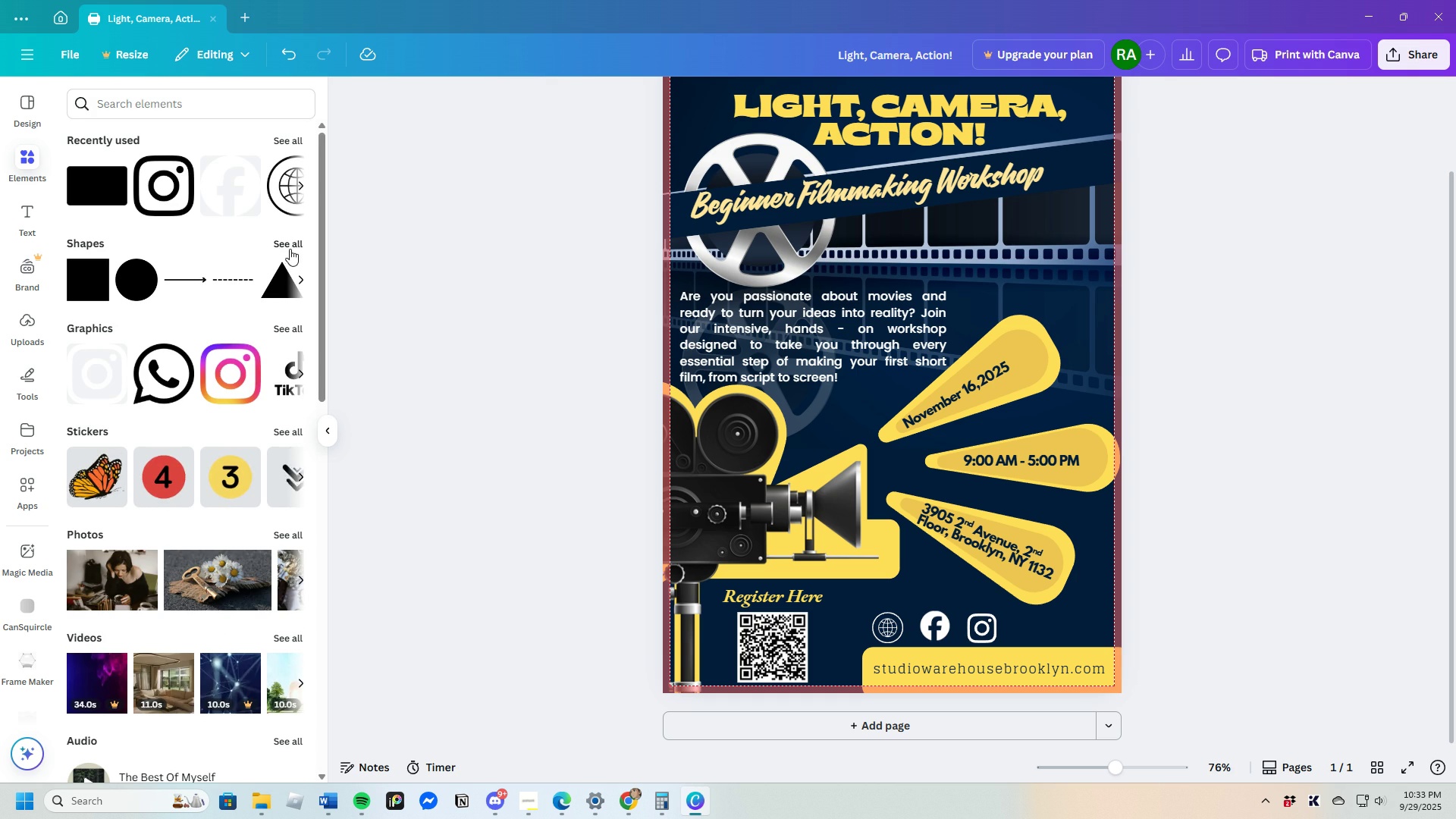 
scroll: coordinate [277, 426], scroll_direction: up, amount: 2.0
 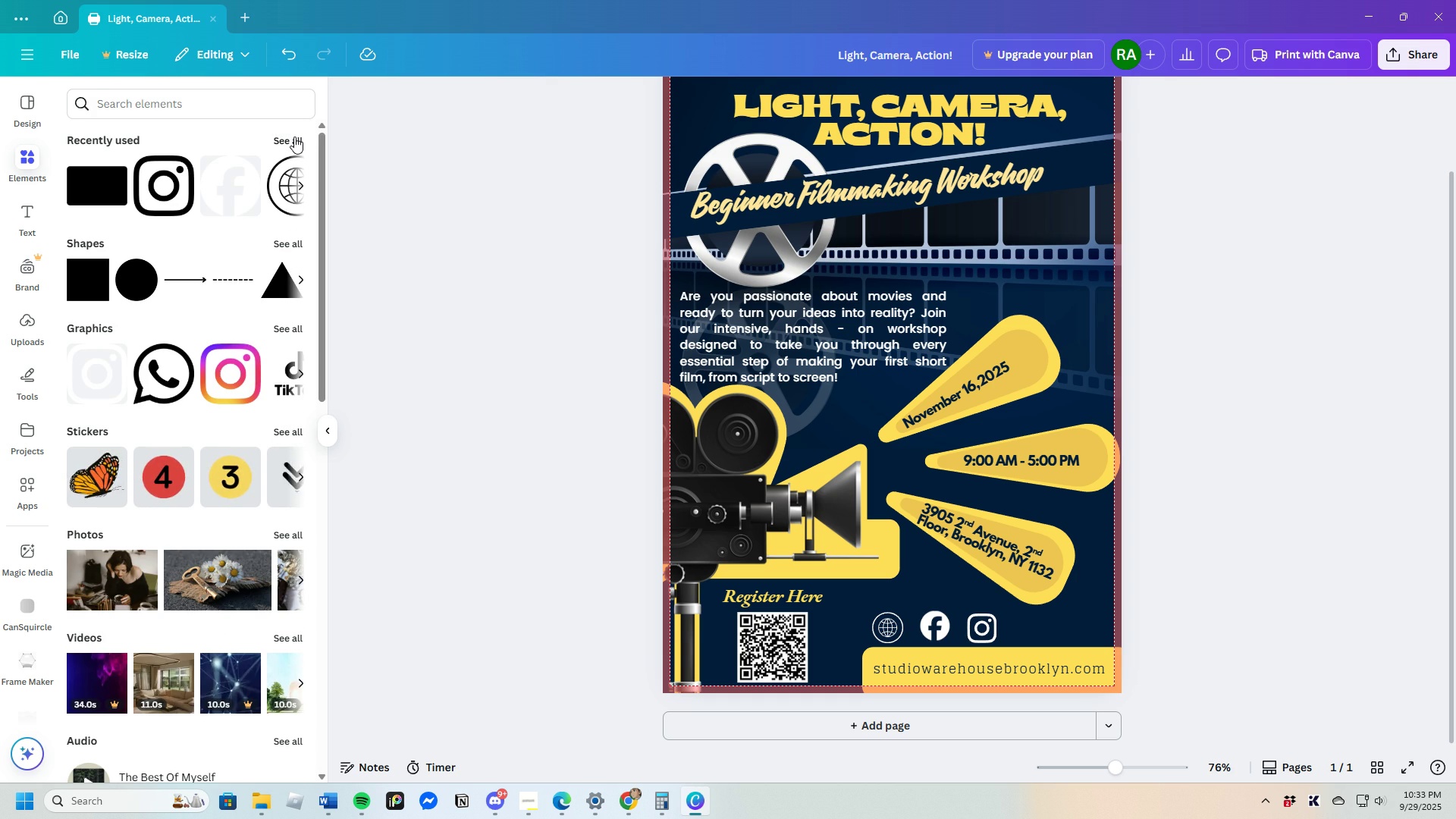 
left_click([294, 137])
 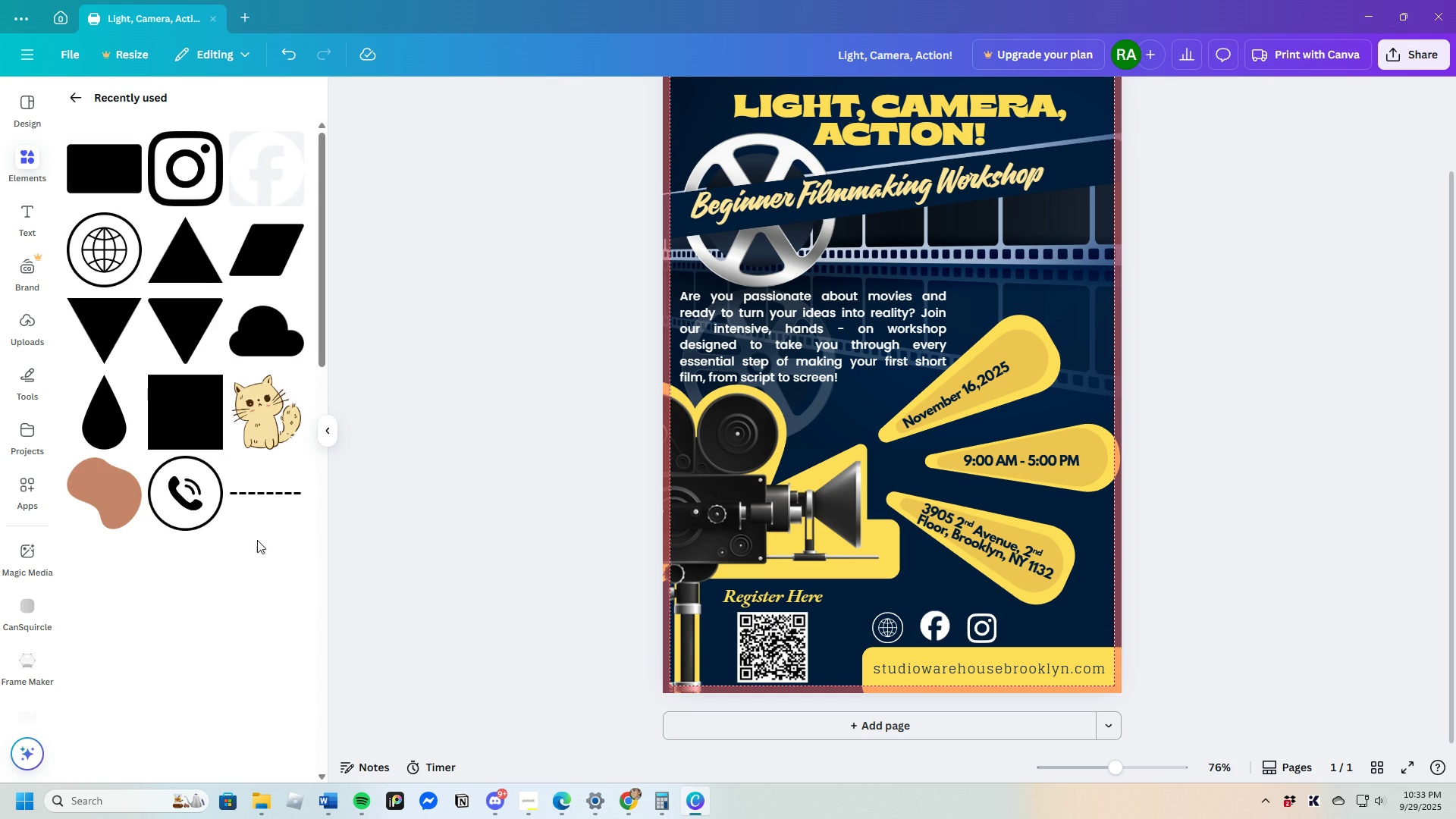 
scroll: coordinate [237, 556], scroll_direction: down, amount: 7.0
 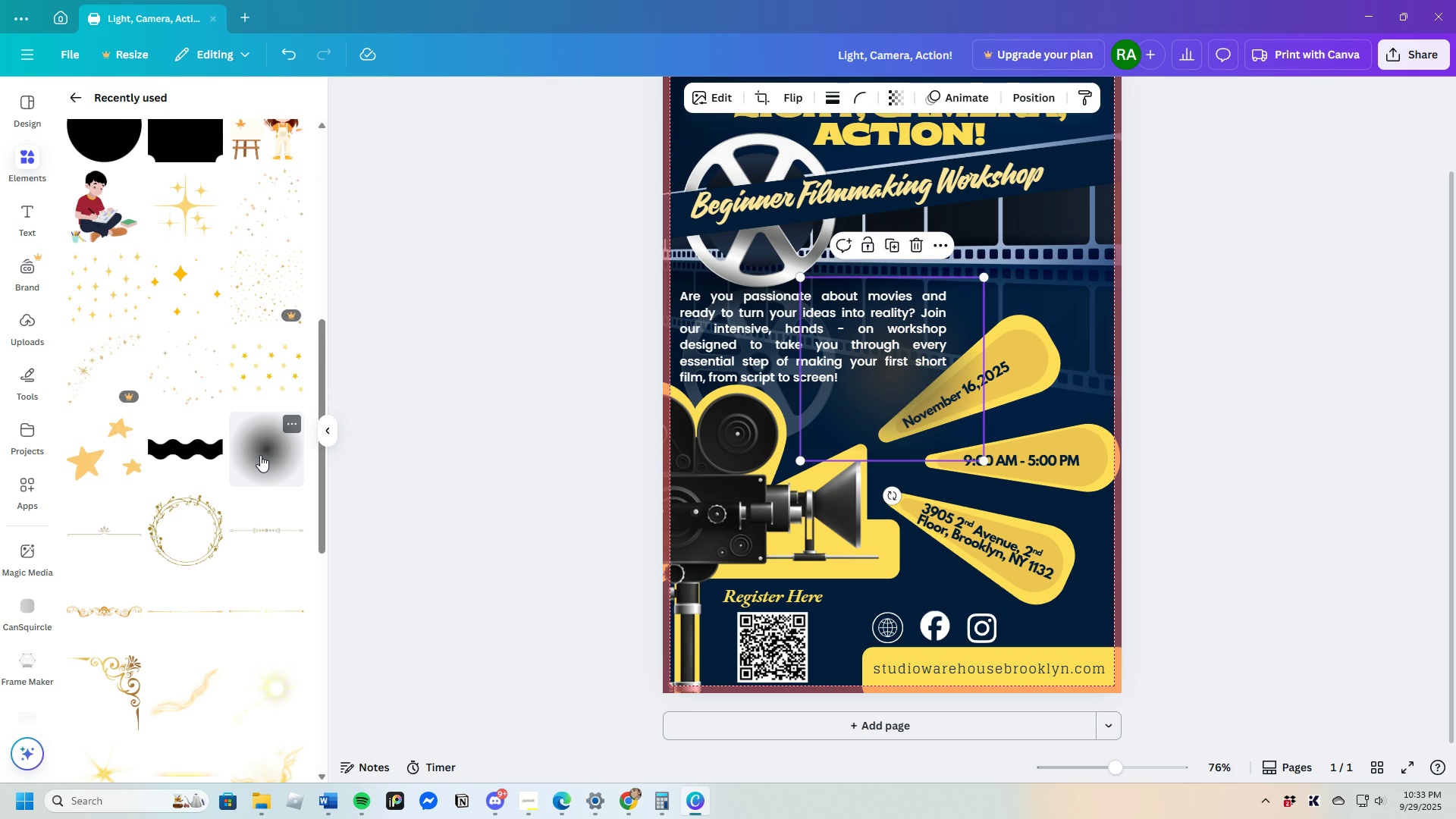 
left_click([260, 455])
 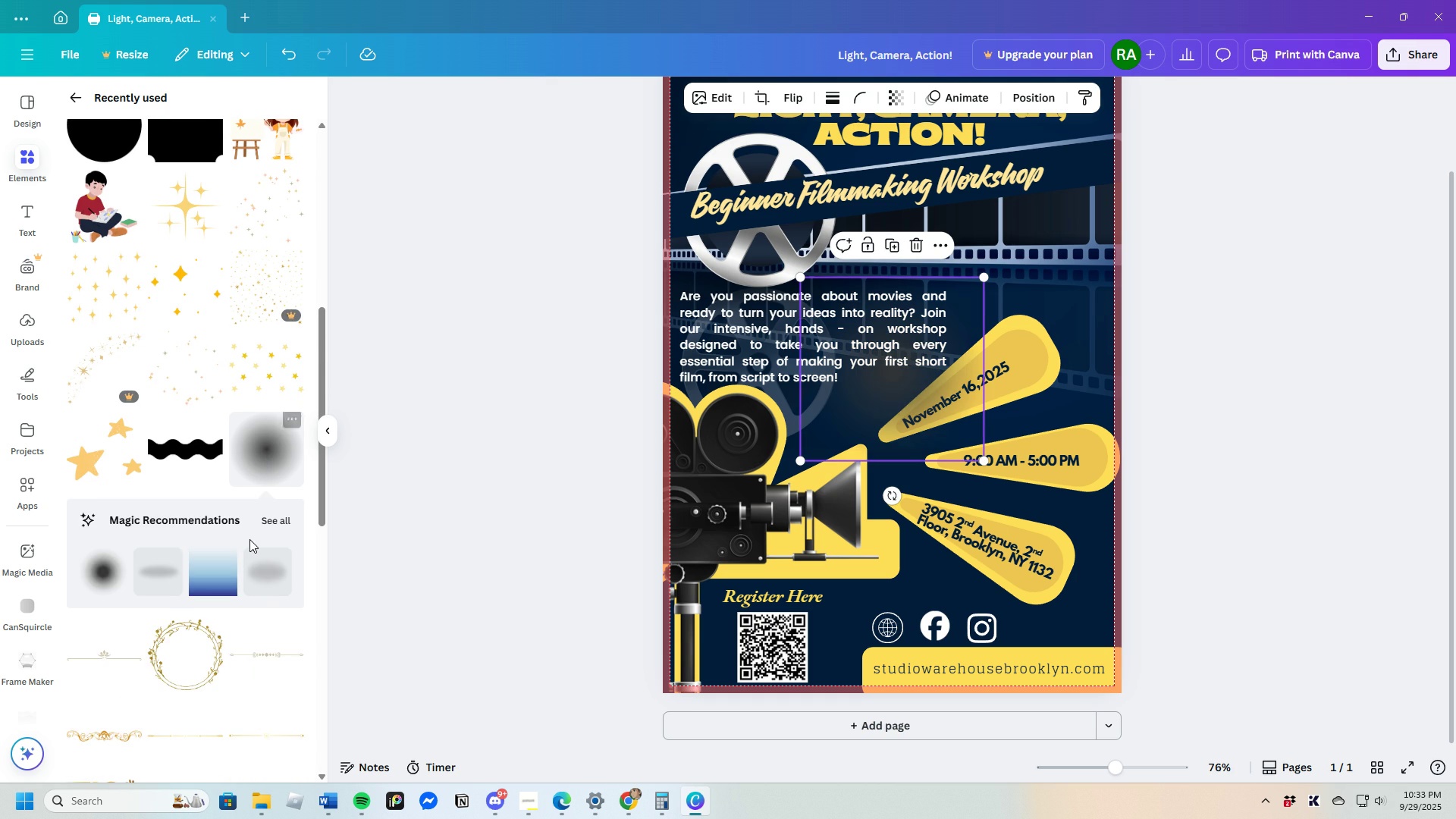 
scroll: coordinate [245, 539], scroll_direction: down, amount: 2.0
 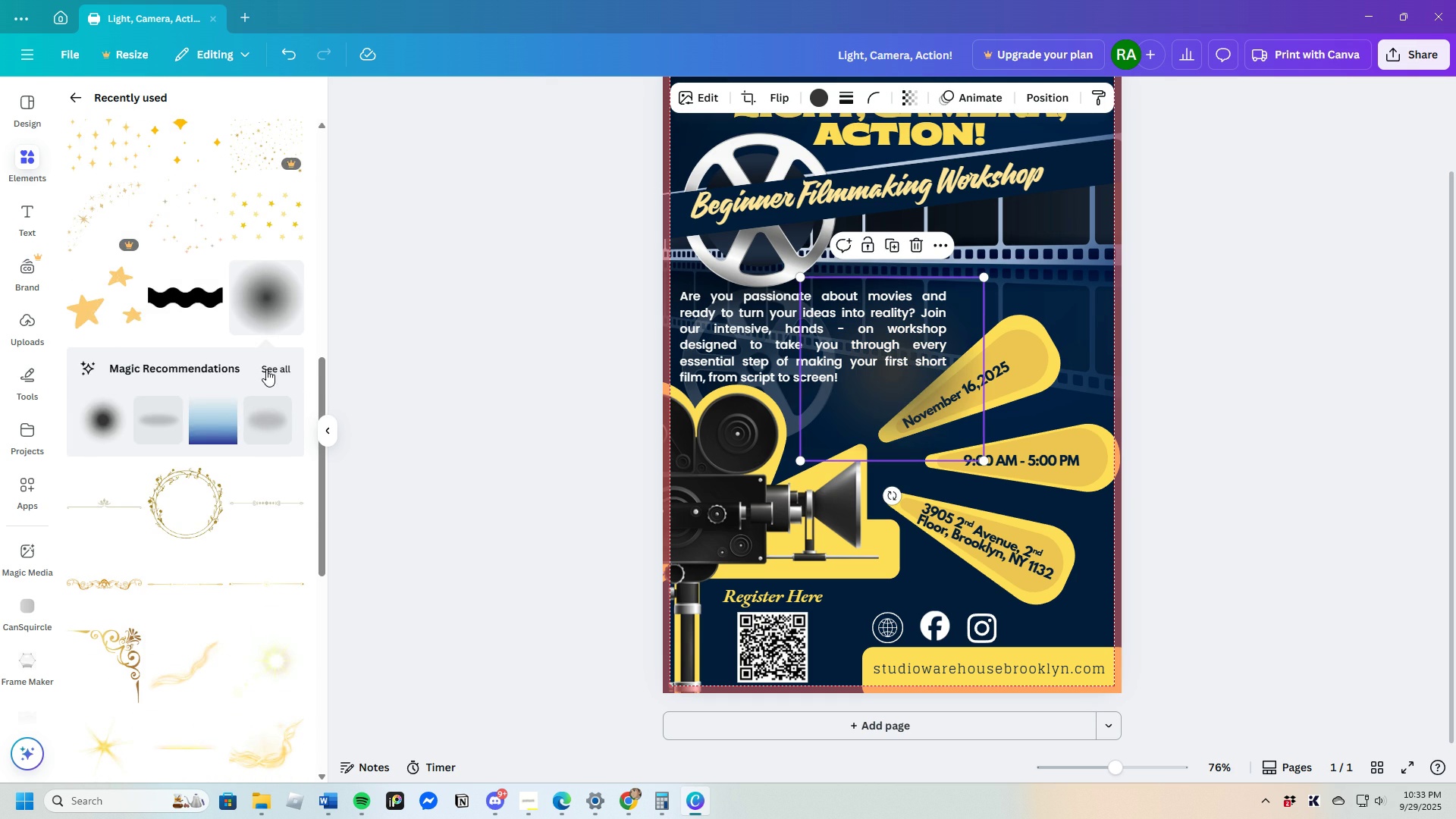 
left_click([266, 369])
 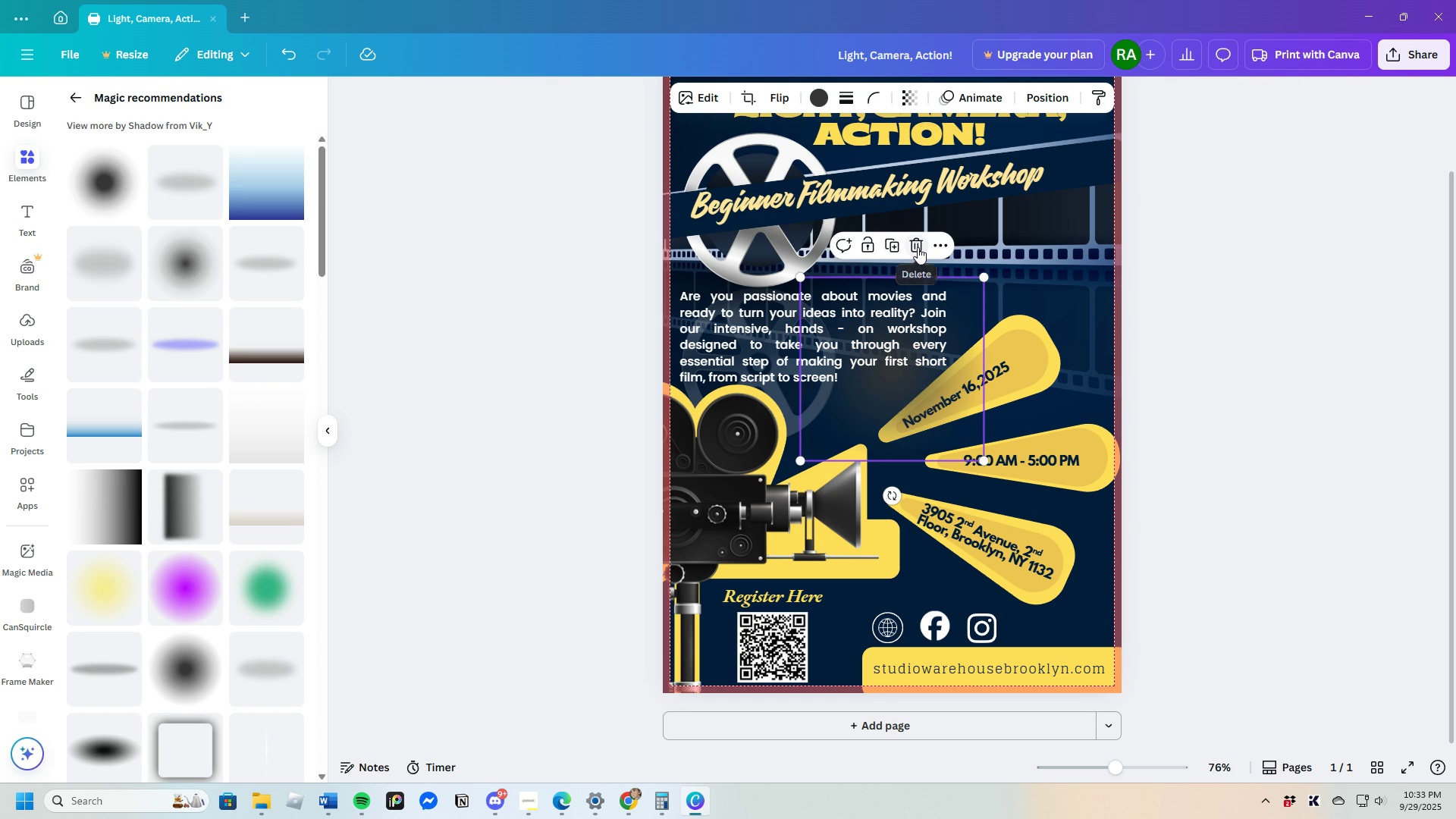 
left_click([918, 247])
 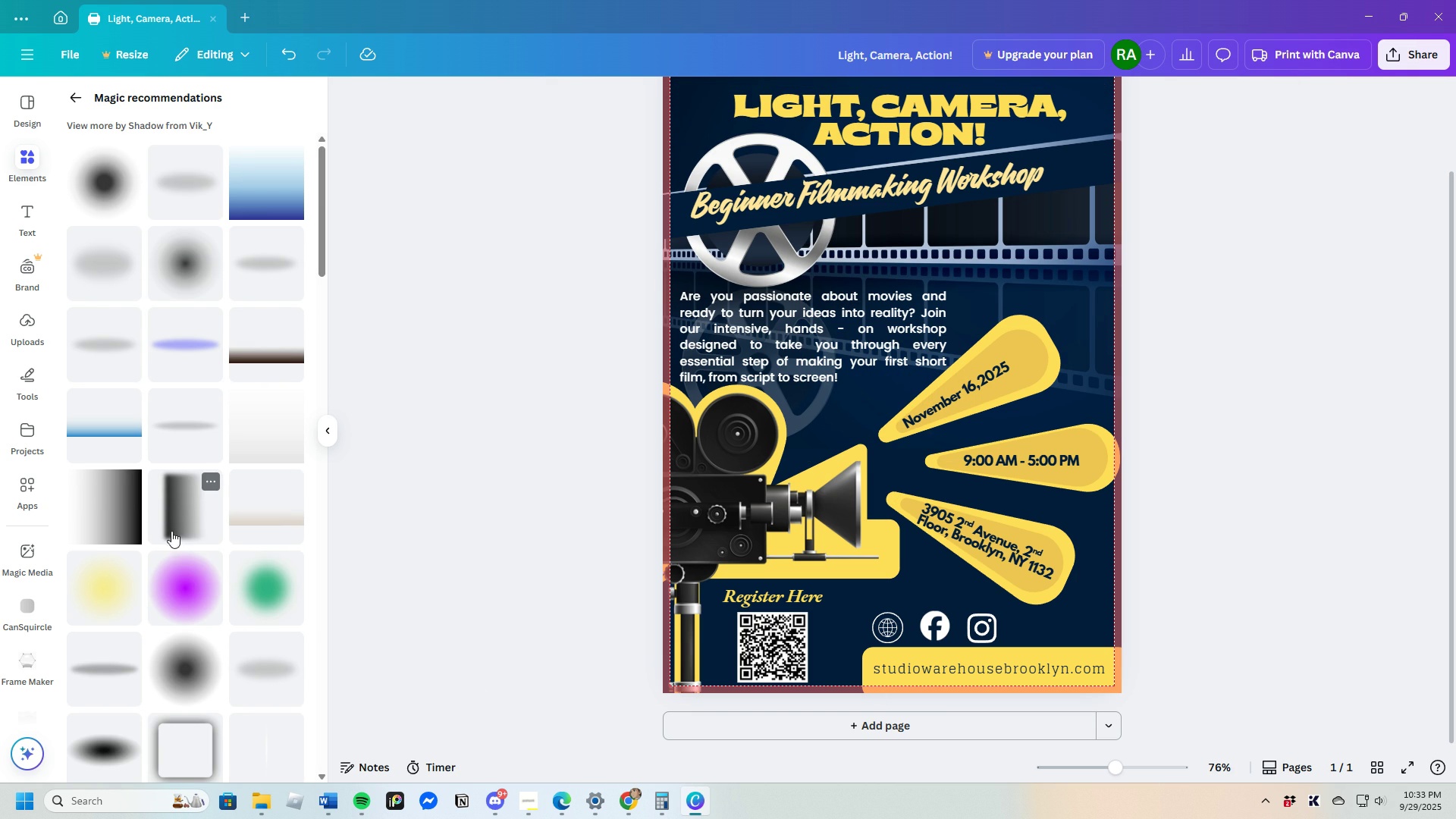 
left_click([120, 528])